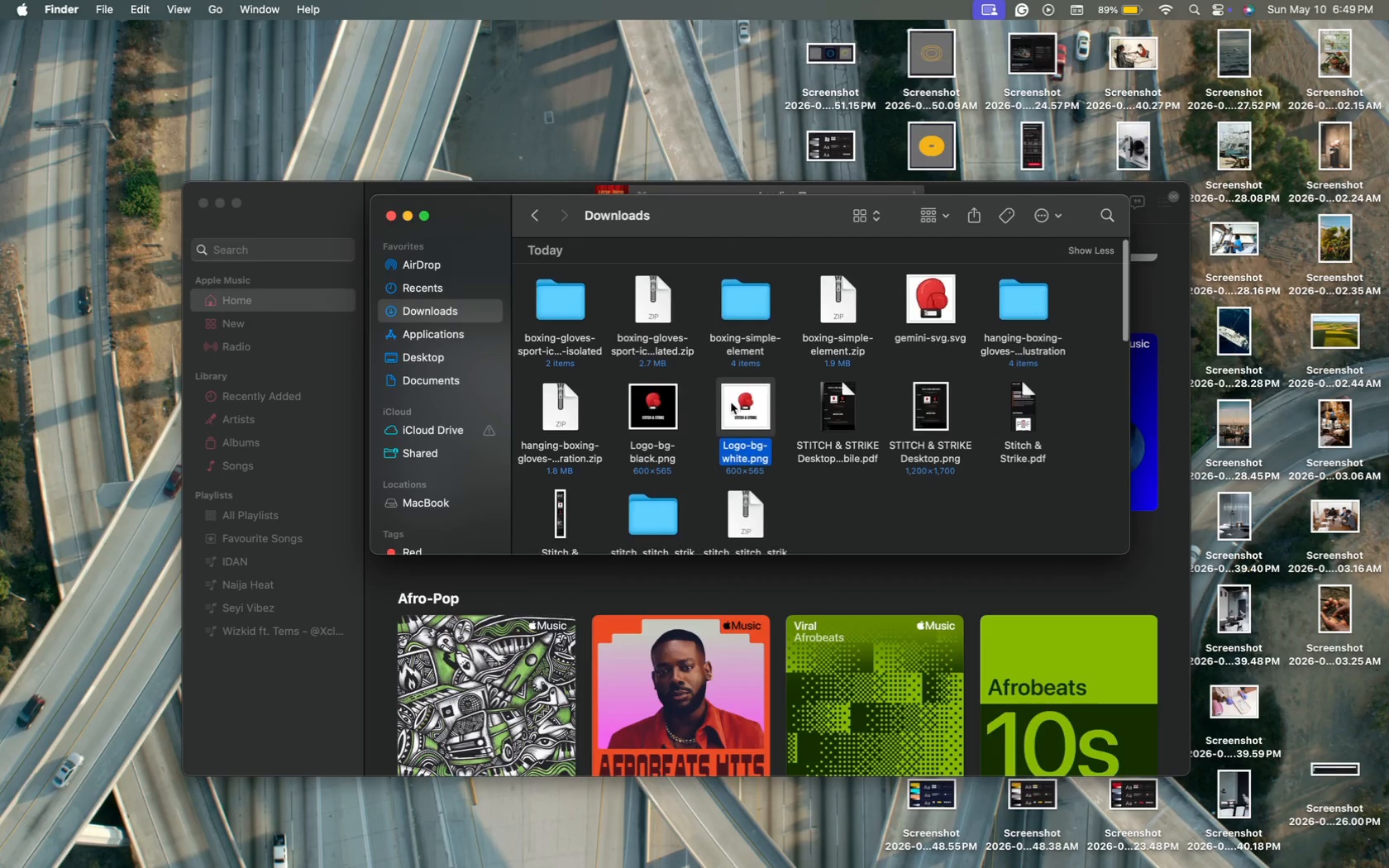 
scroll: coordinate [731, 403], scroll_direction: down, amount: 13.0
 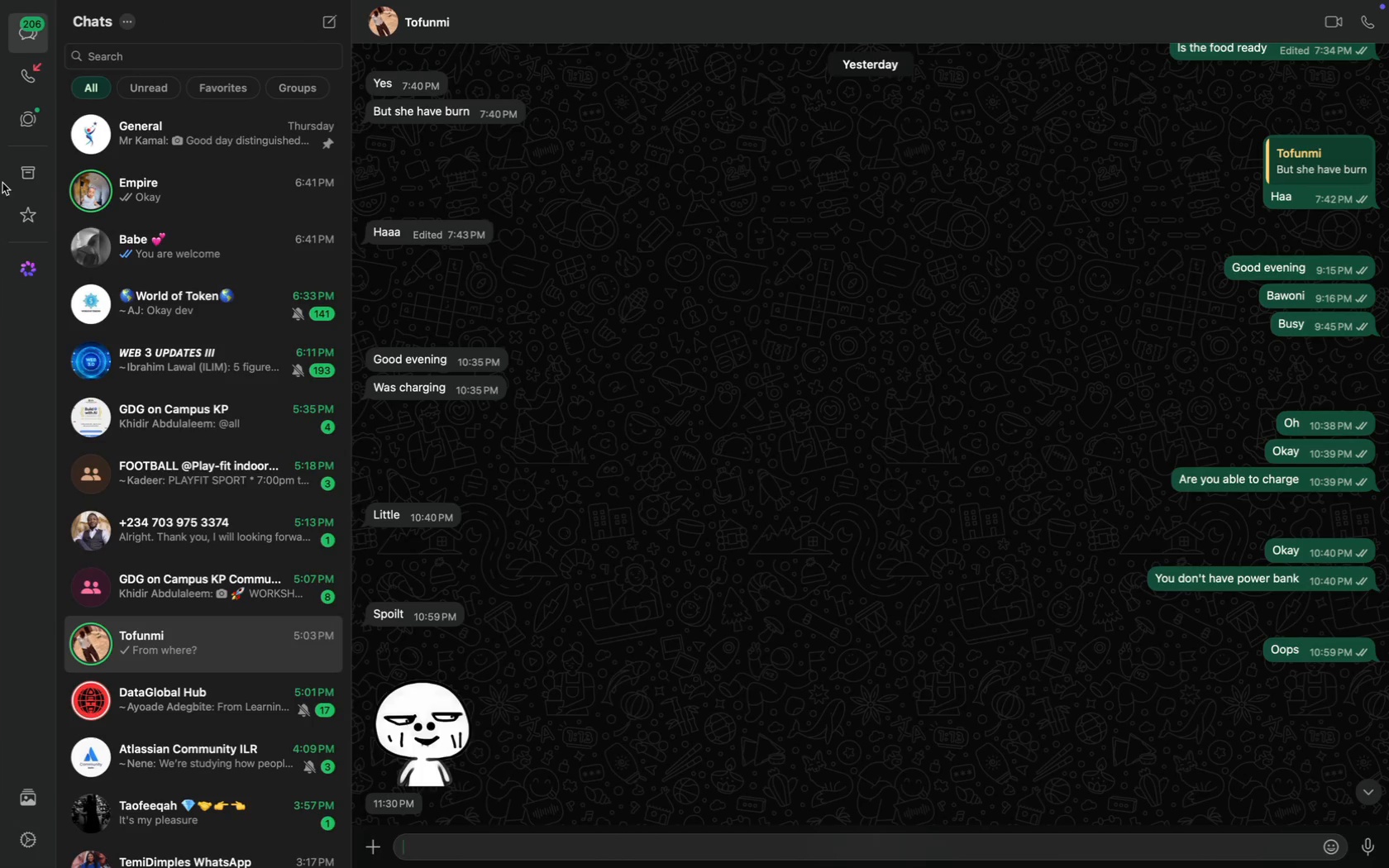 
wait(55.41)
 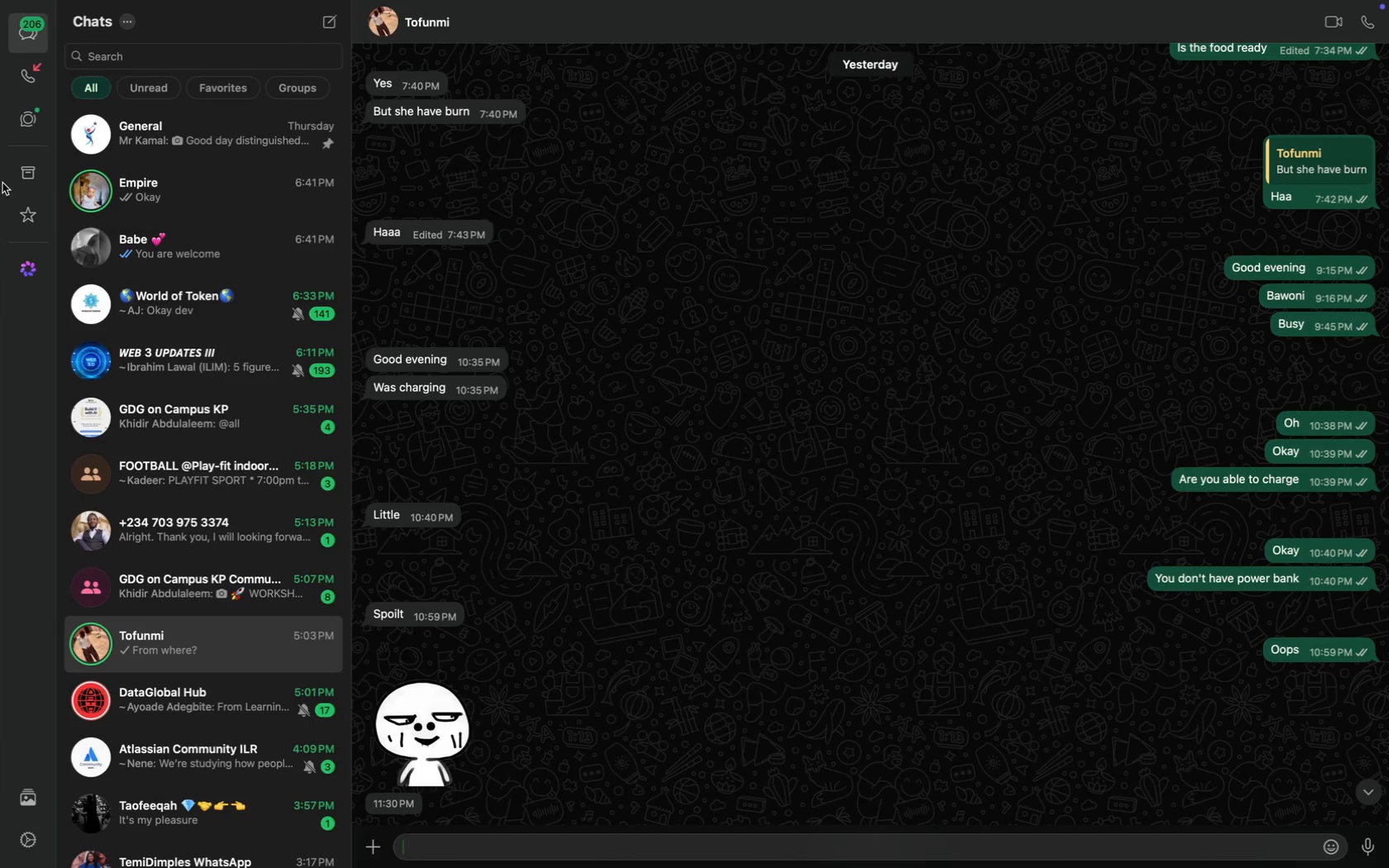 
type(Babe)
 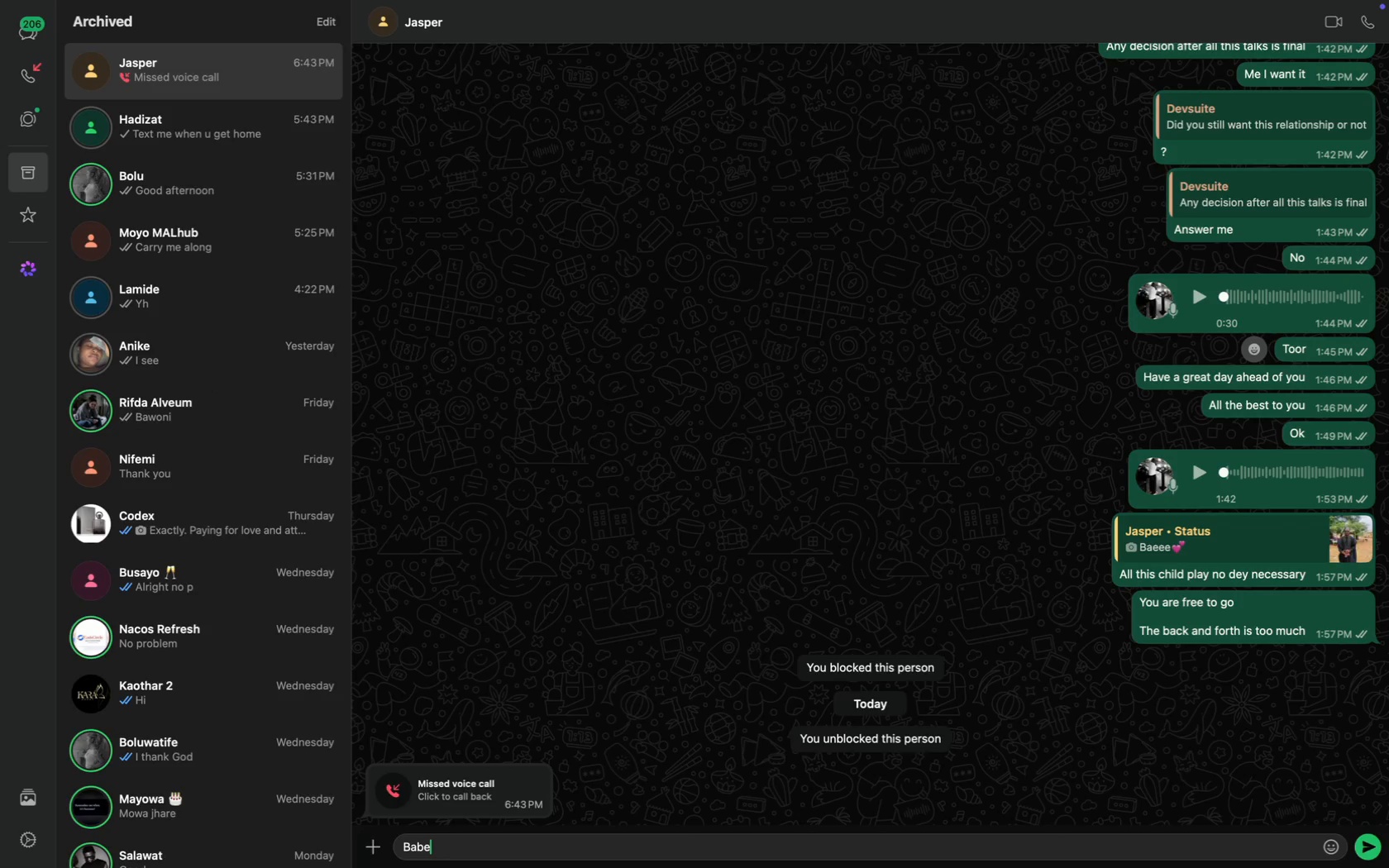 
key(Enter)
 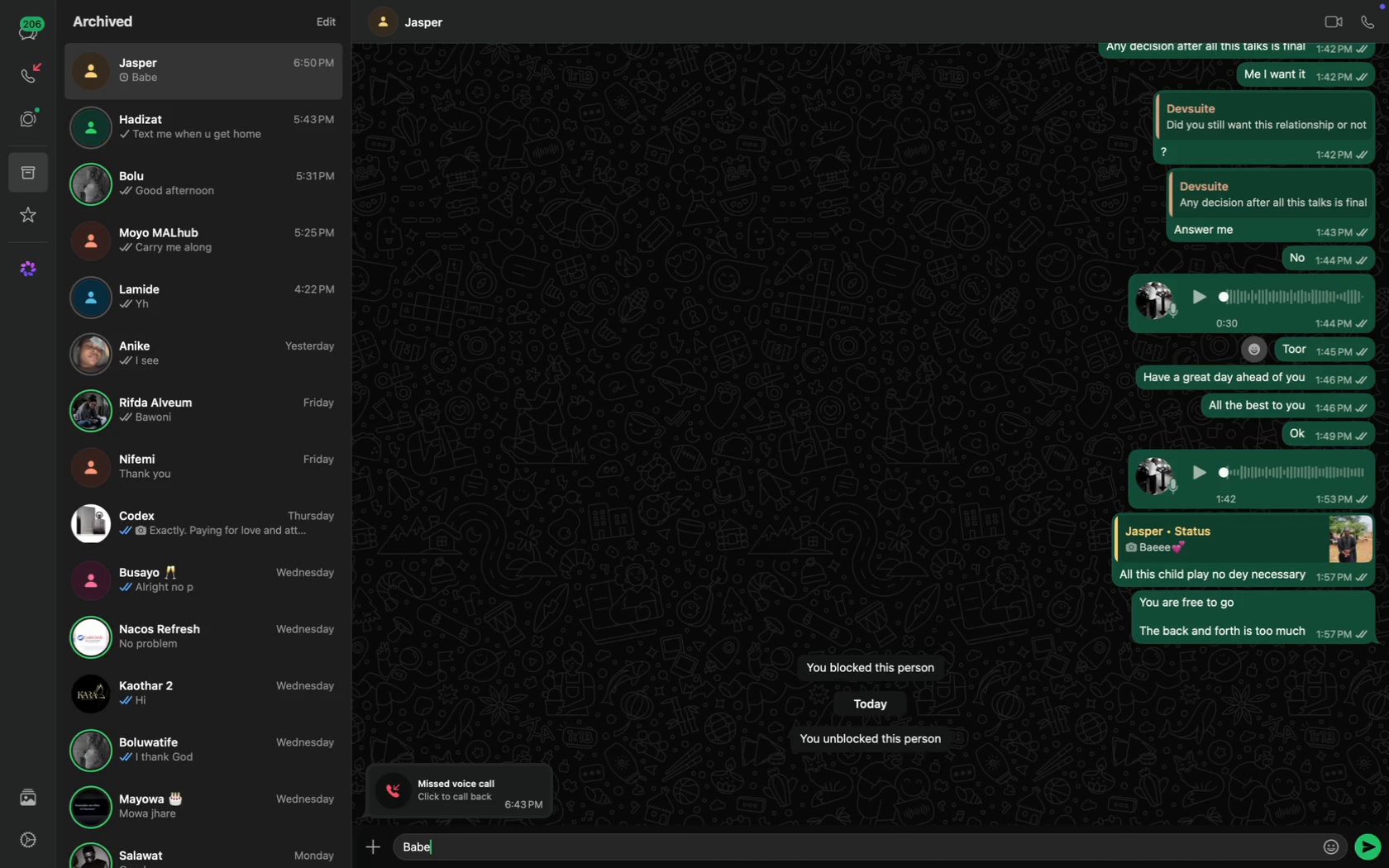 
type(The newt)
key(Backspace)
key(Backspace)
type(twork os)
key(Backspace)
key(Backspace)
type(is bad)
 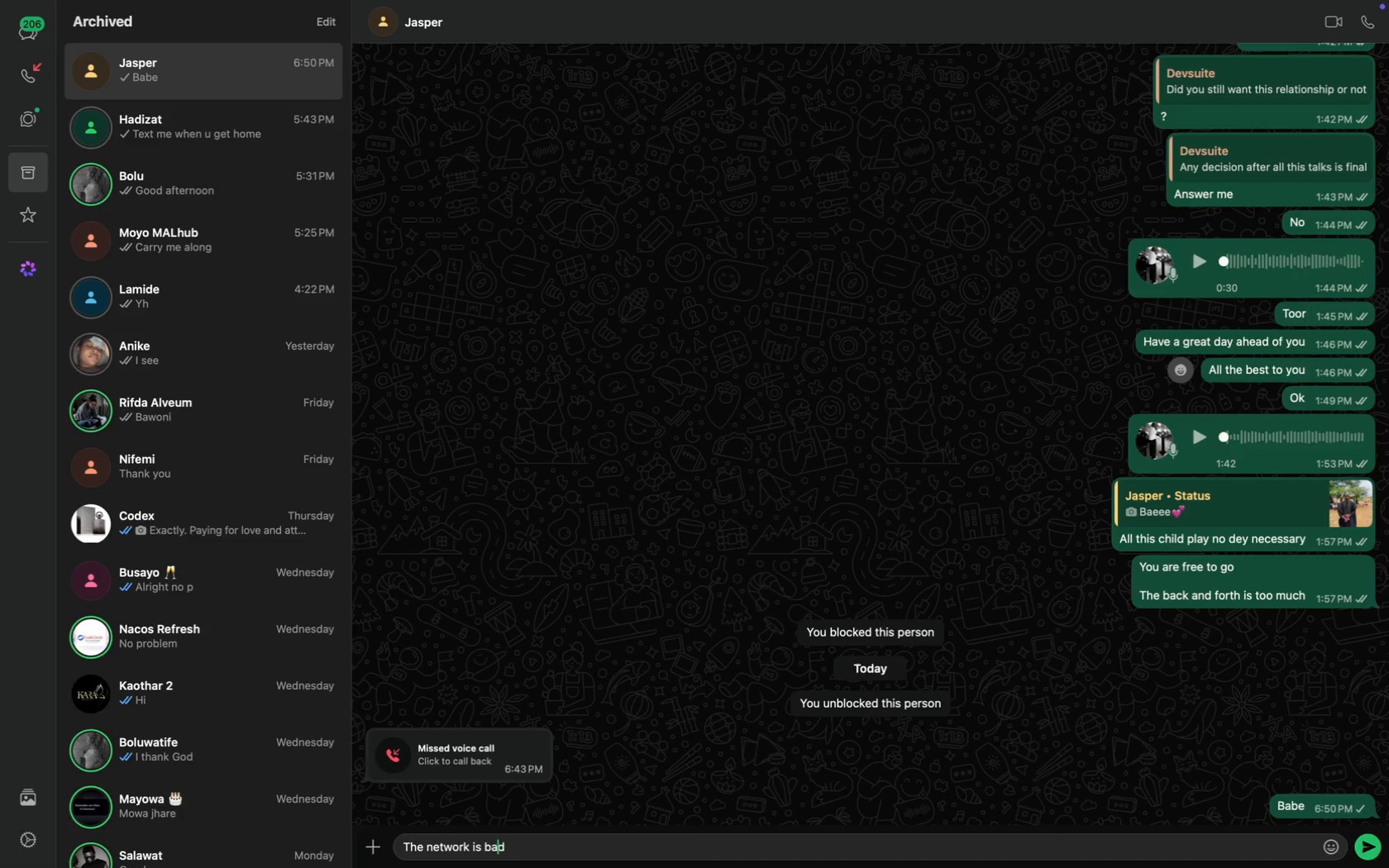 
key(Enter)
 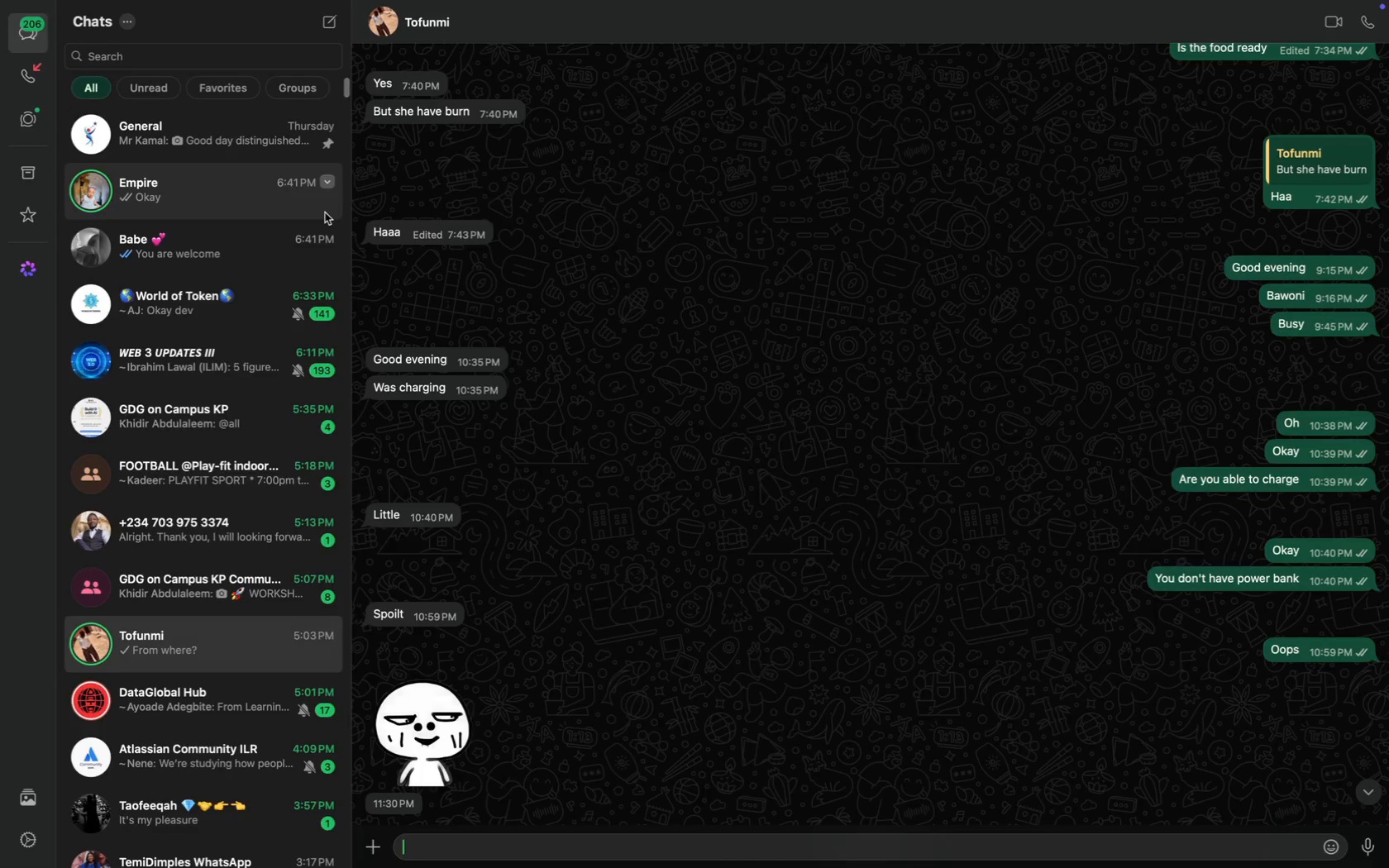 
wait(8.05)
 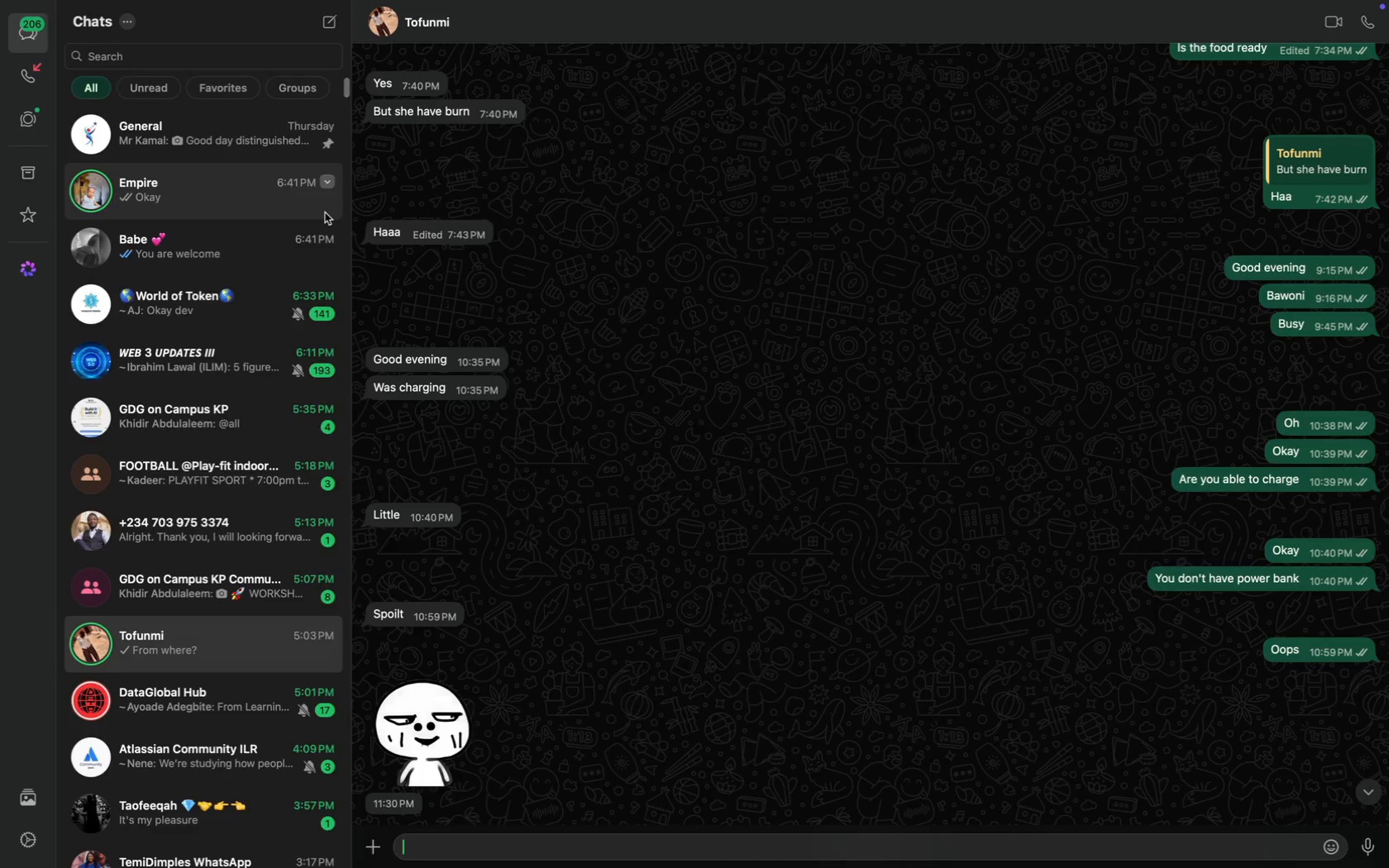 
scroll: coordinate [621, 321], scroll_direction: up, amount: 58.0
 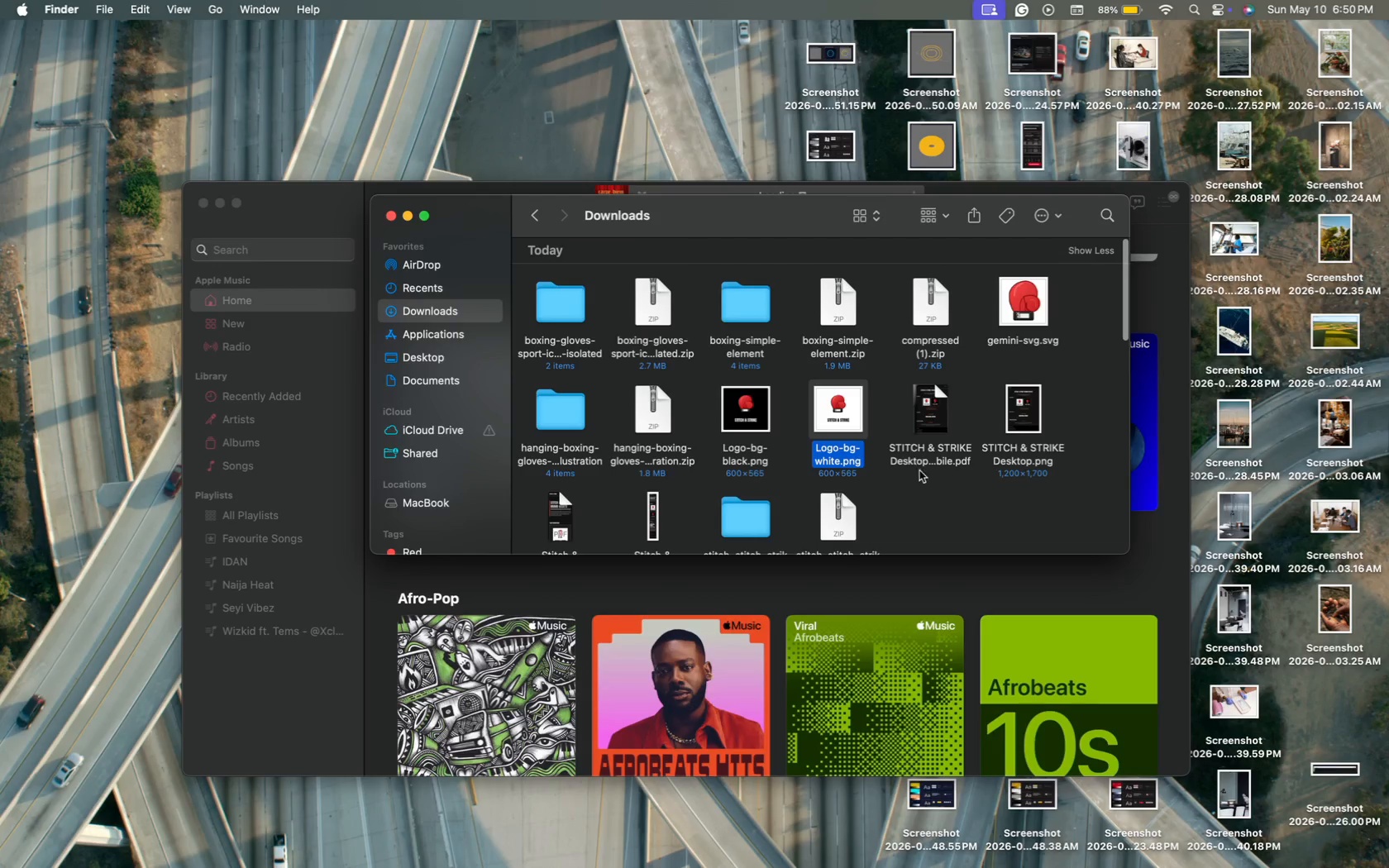 
left_click([933, 490])
 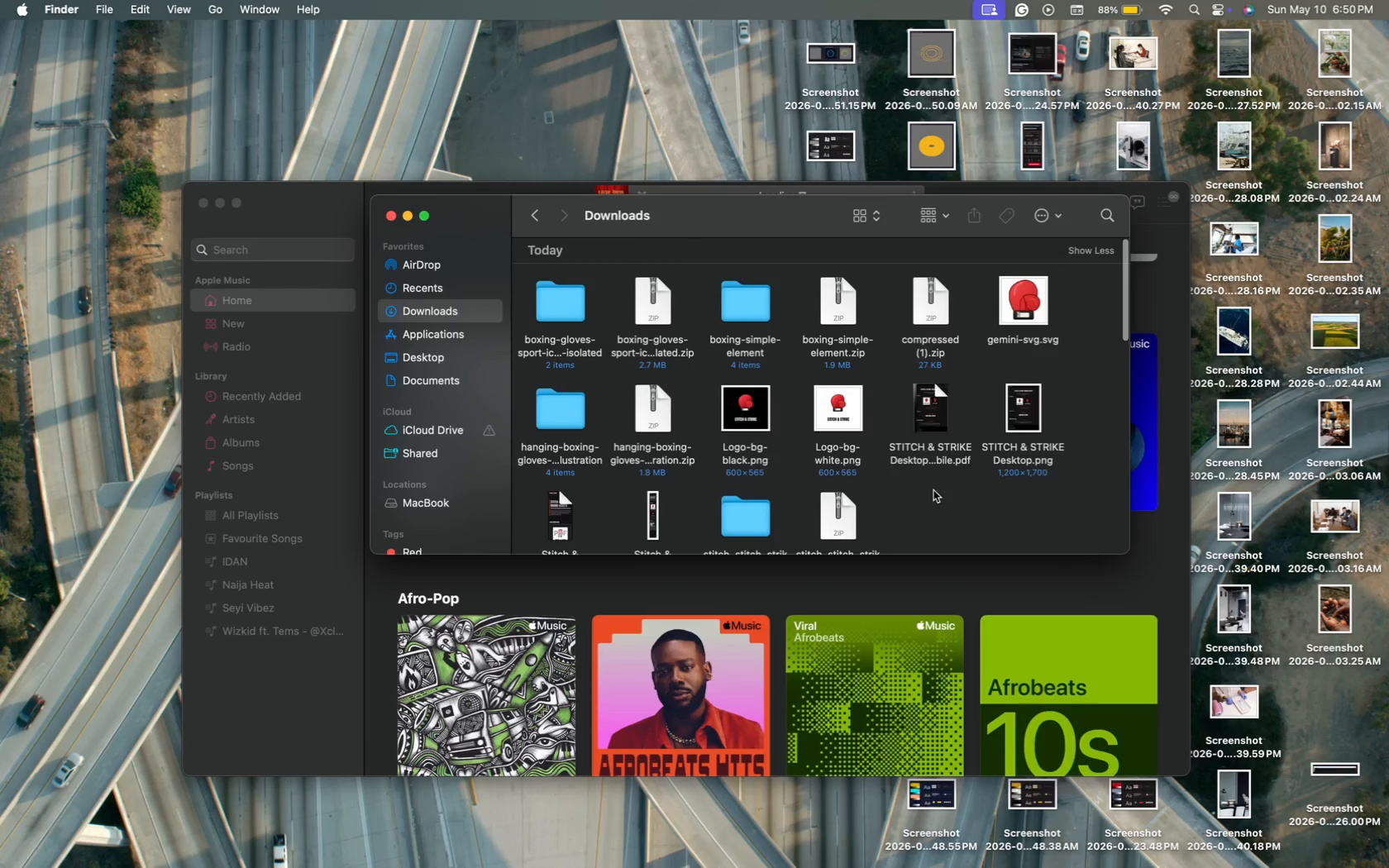 
scroll: coordinate [933, 490], scroll_direction: up, amount: 57.0
 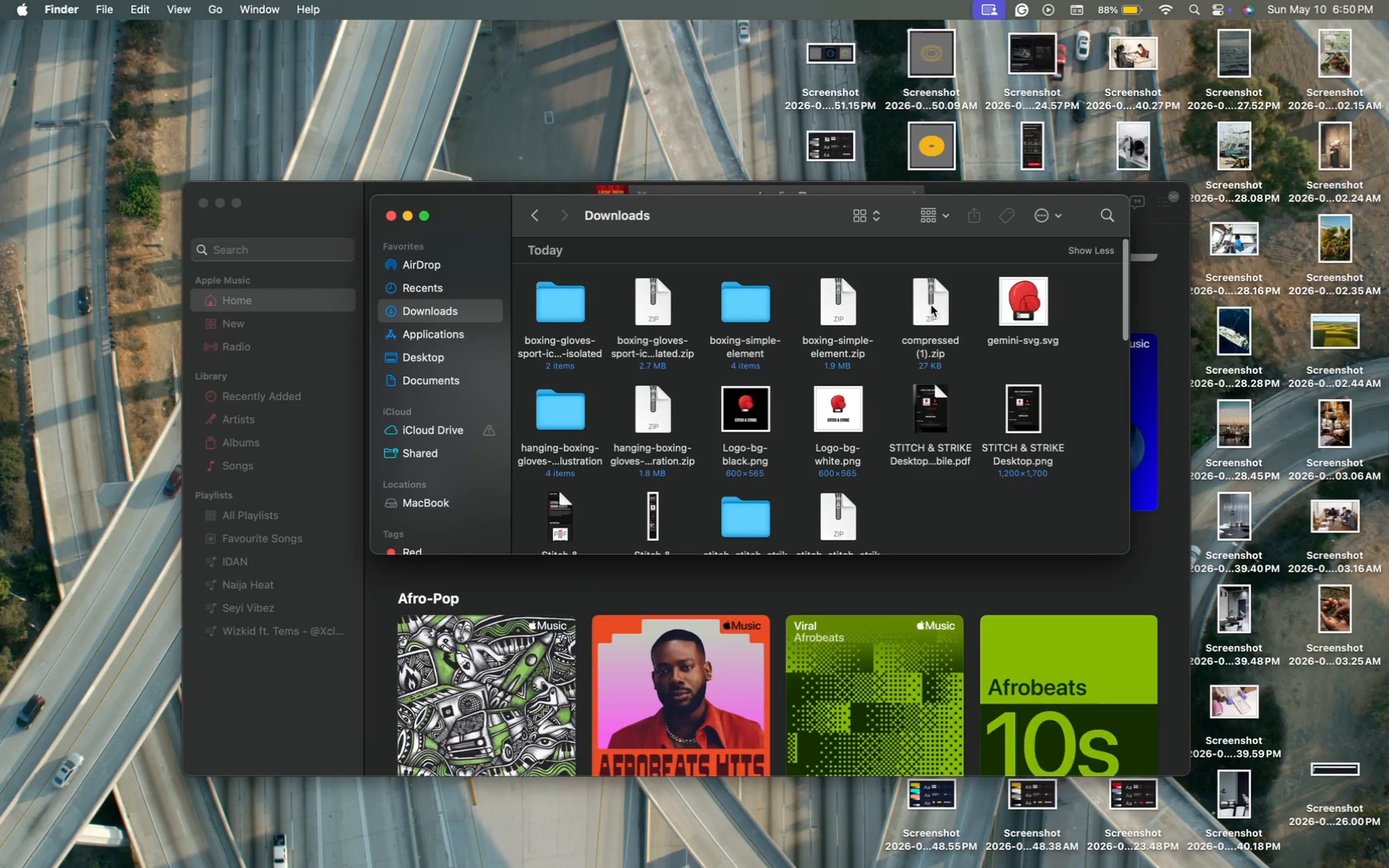 
double_click([931, 305])
 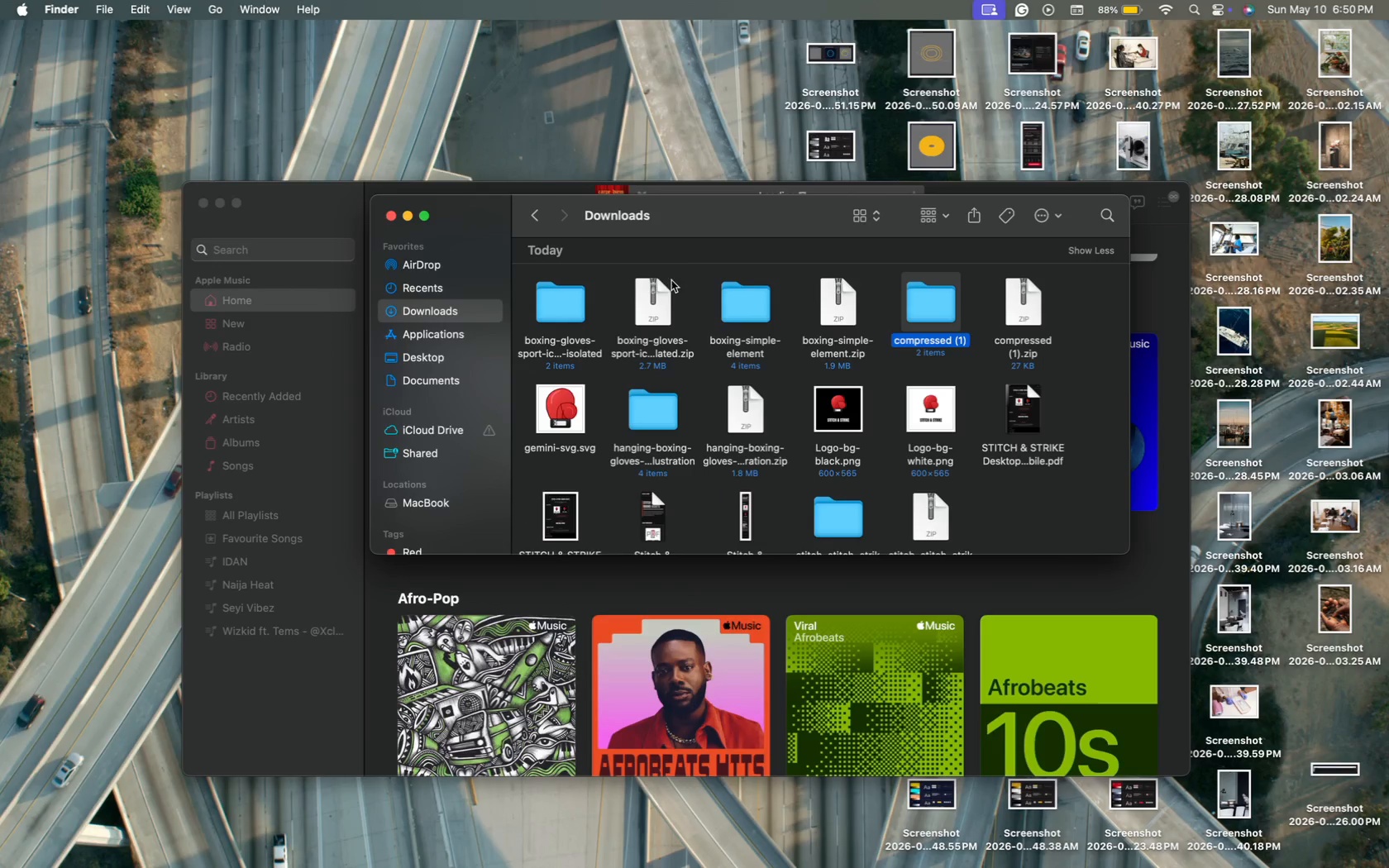 
double_click([937, 294])